 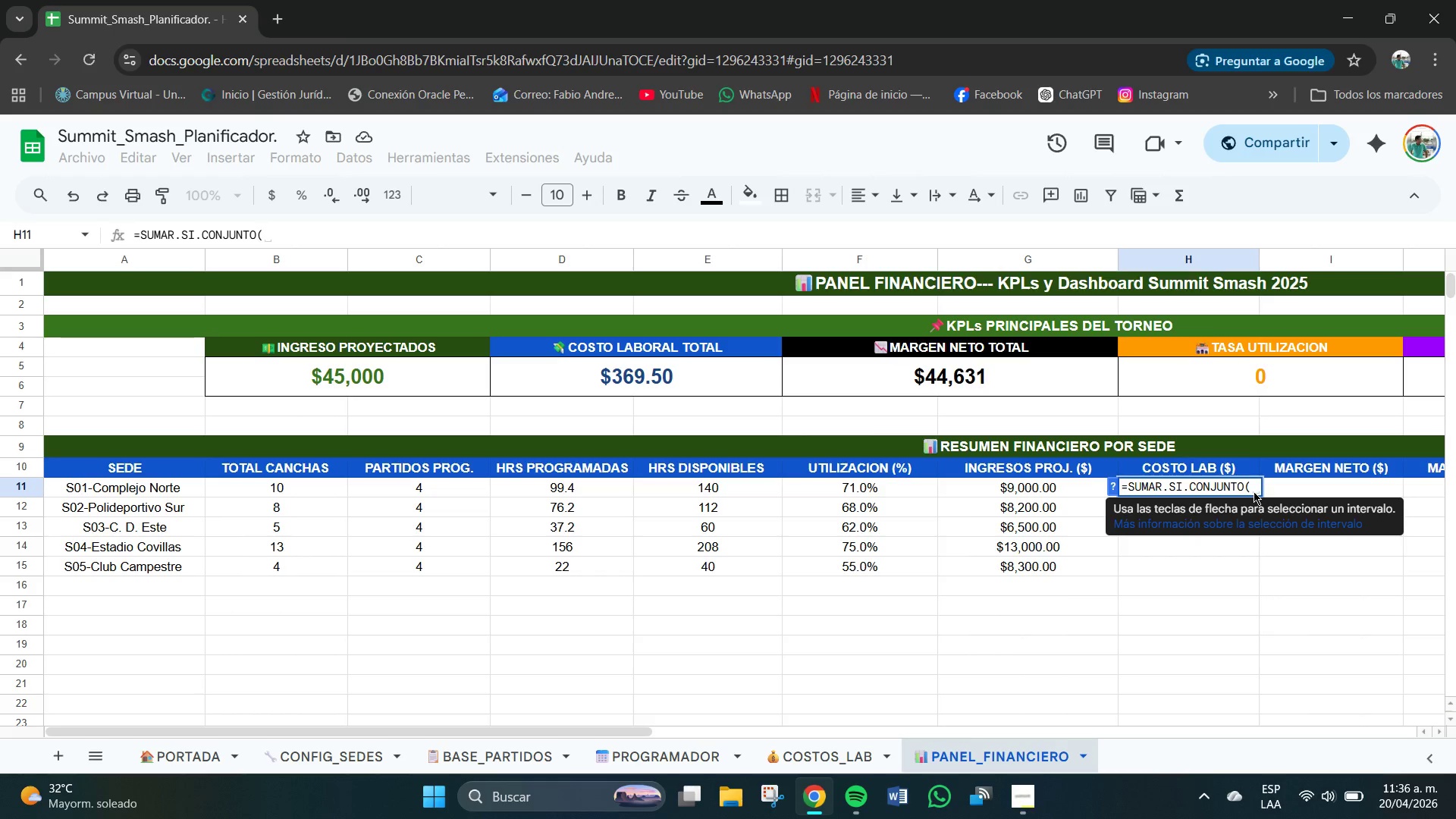 
key(BracketLeft)
 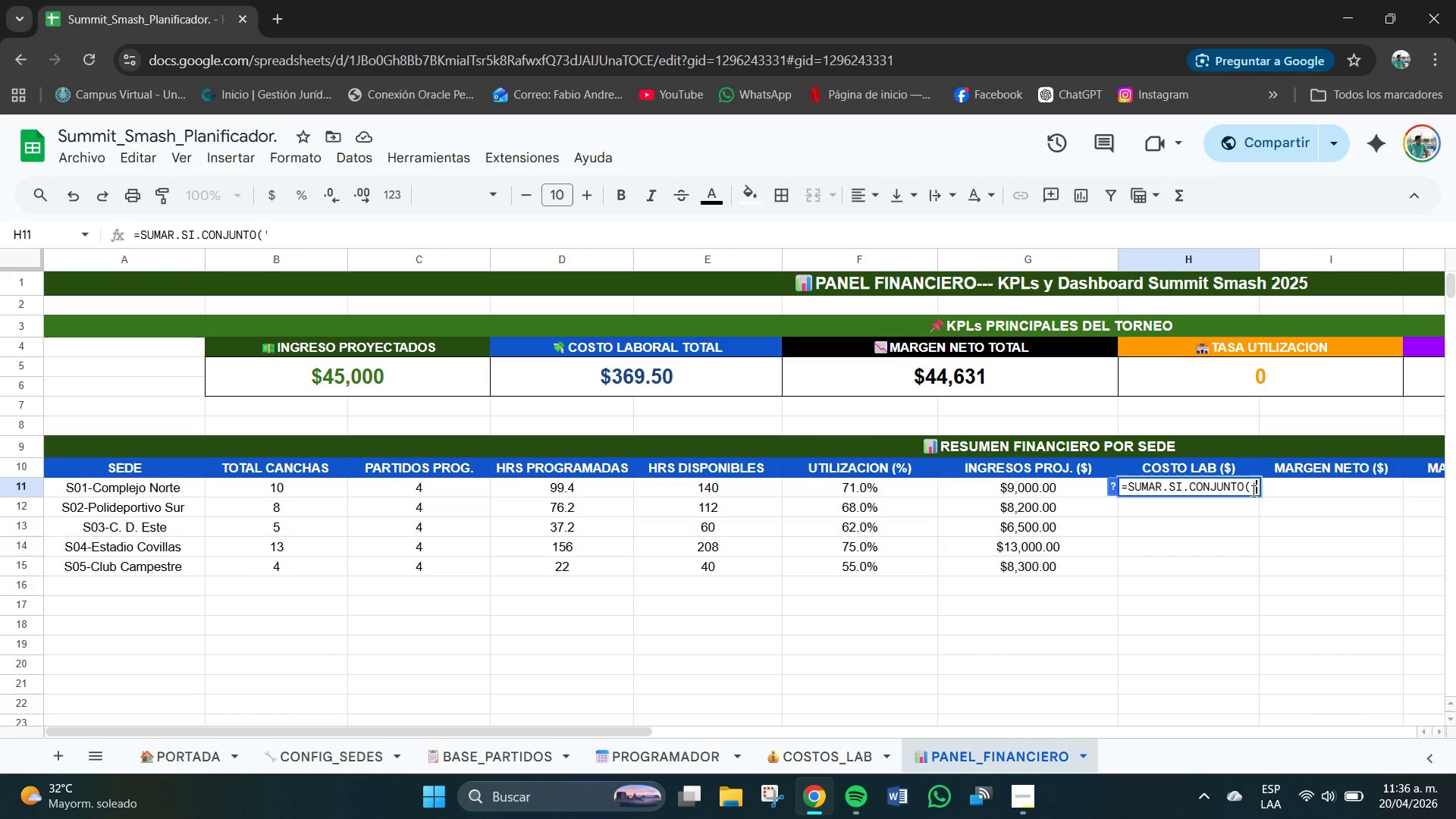 
key(Meta+V)
 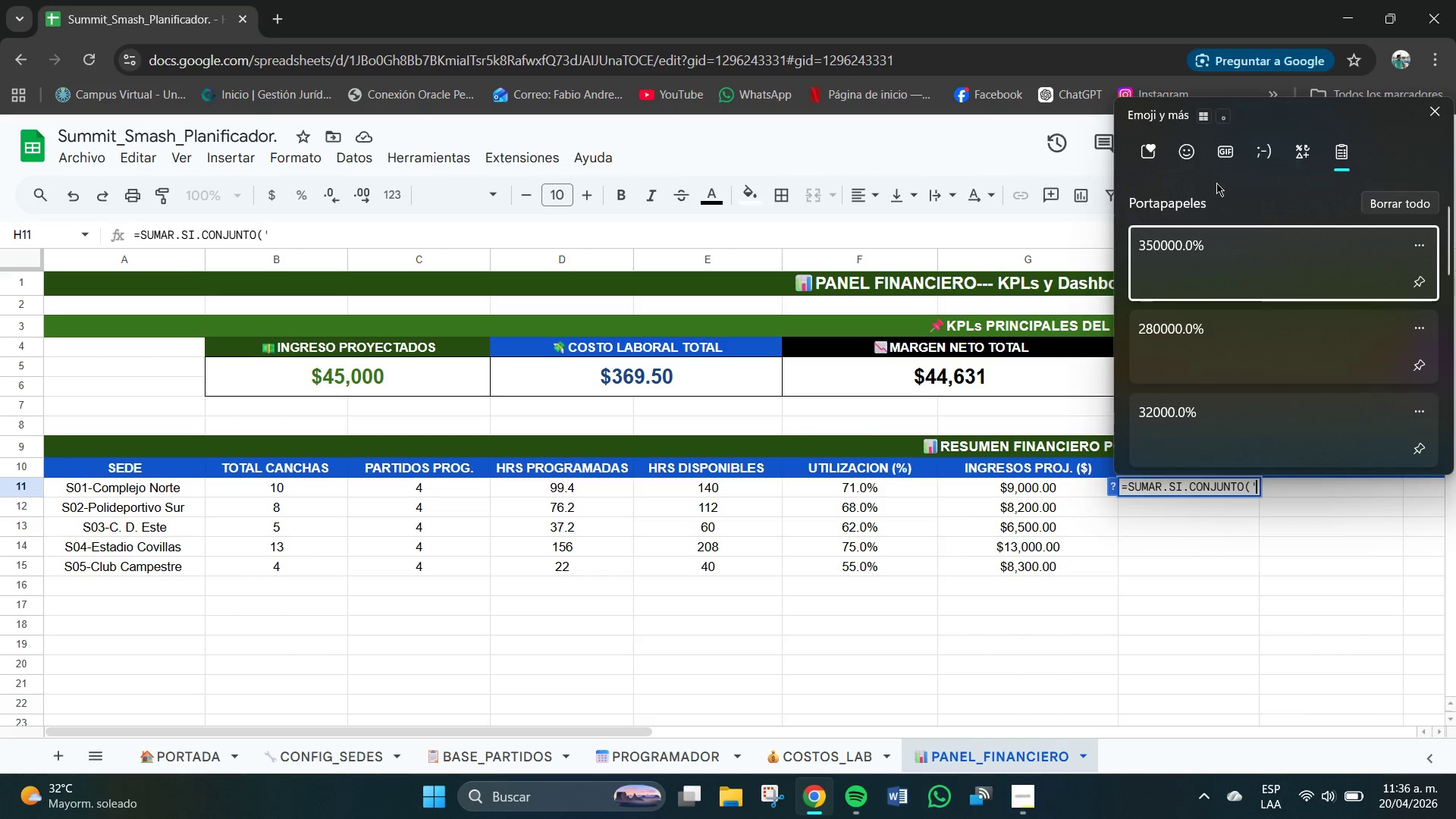 
left_click([1175, 146])
 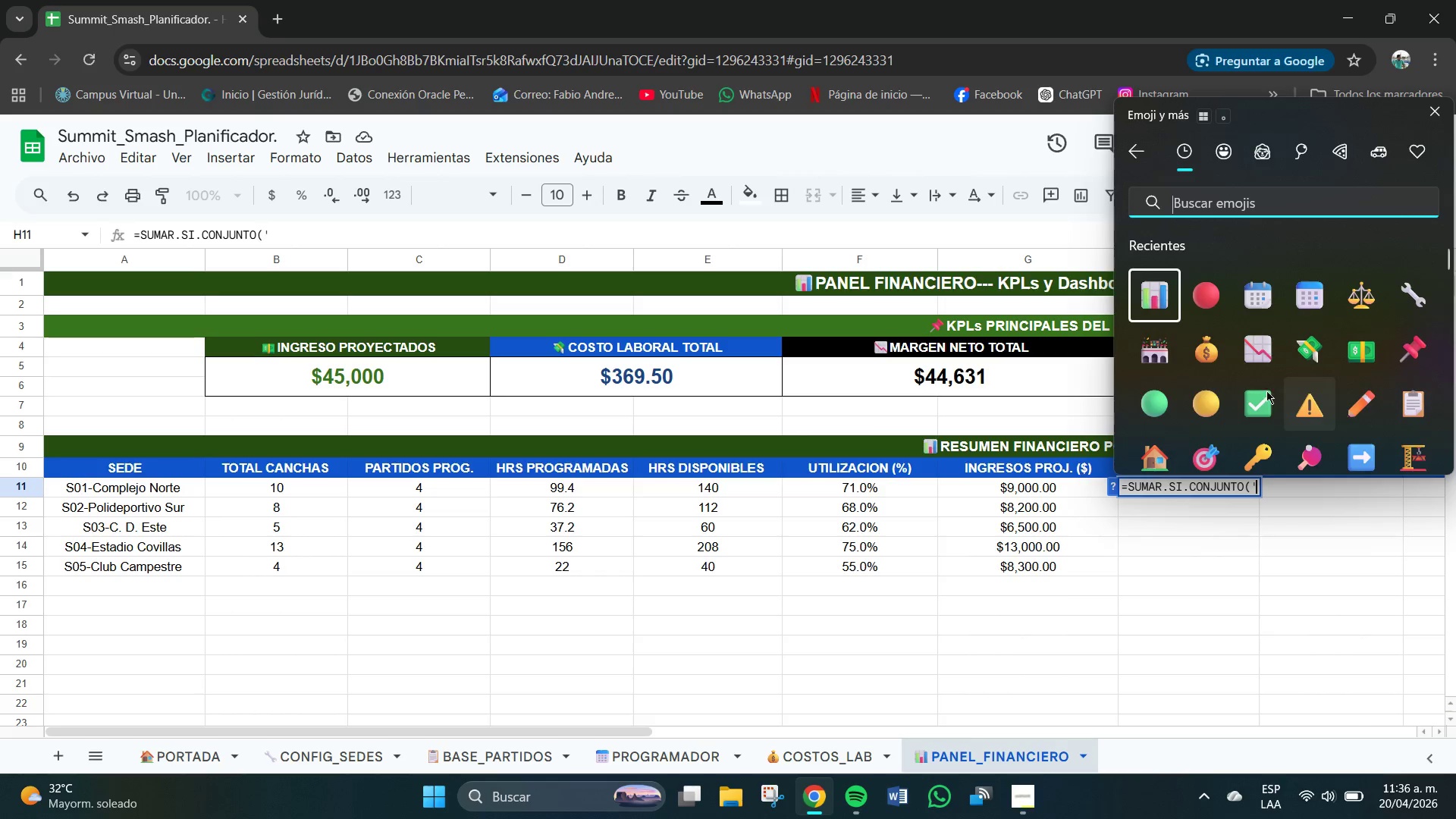 
left_click([1212, 356])
 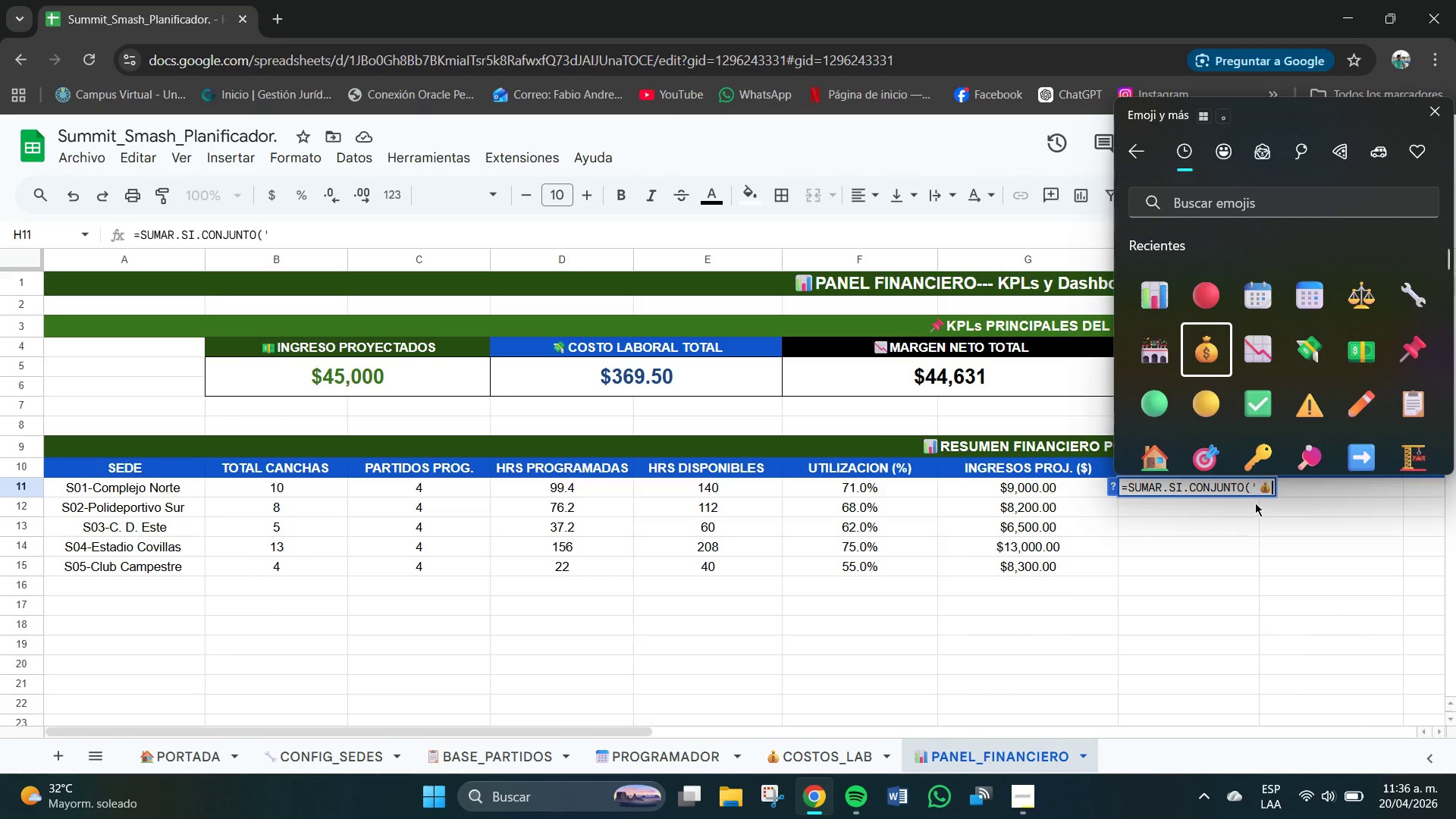 
left_click([1263, 494])
 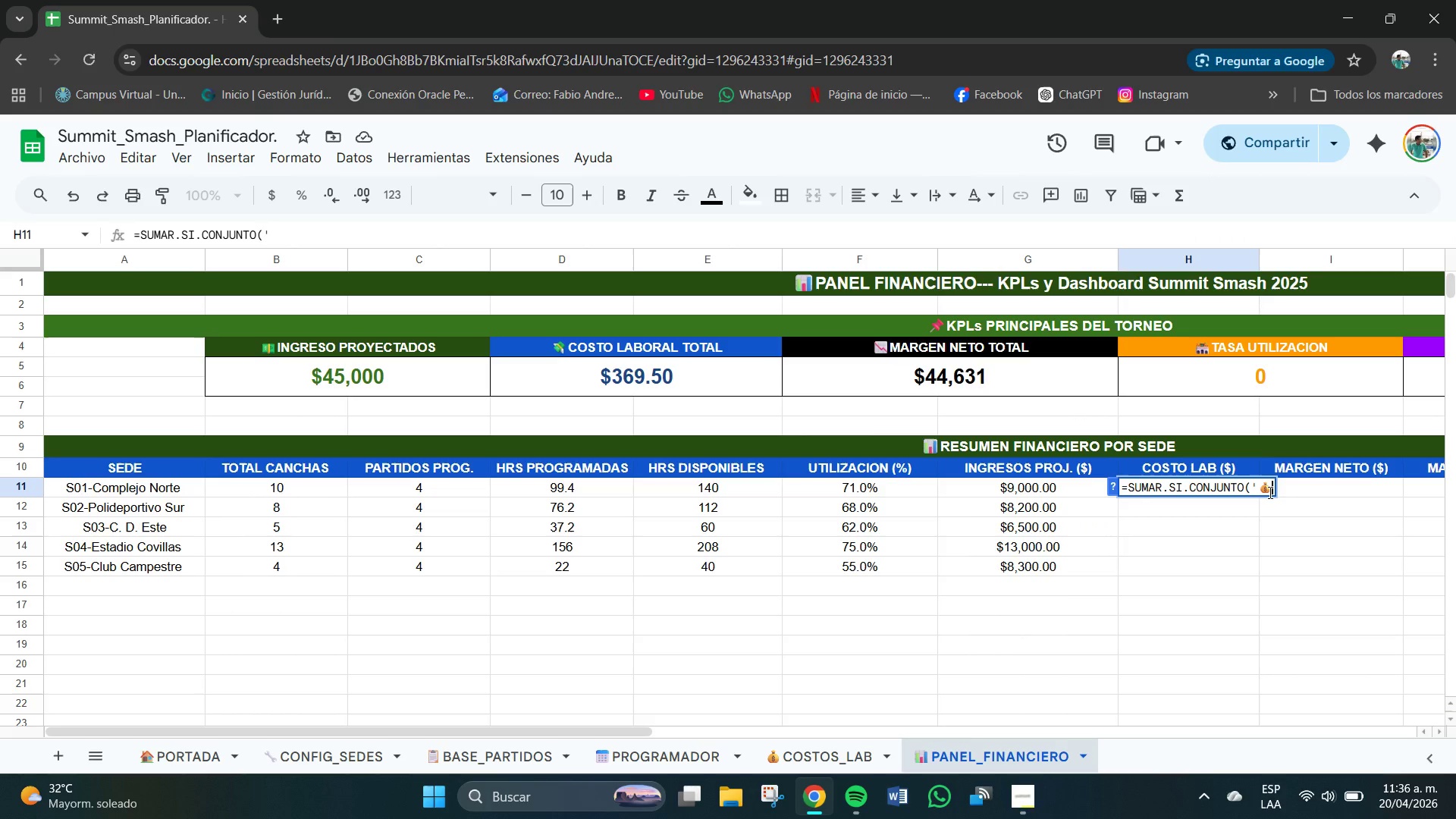 
left_click([1270, 493])
 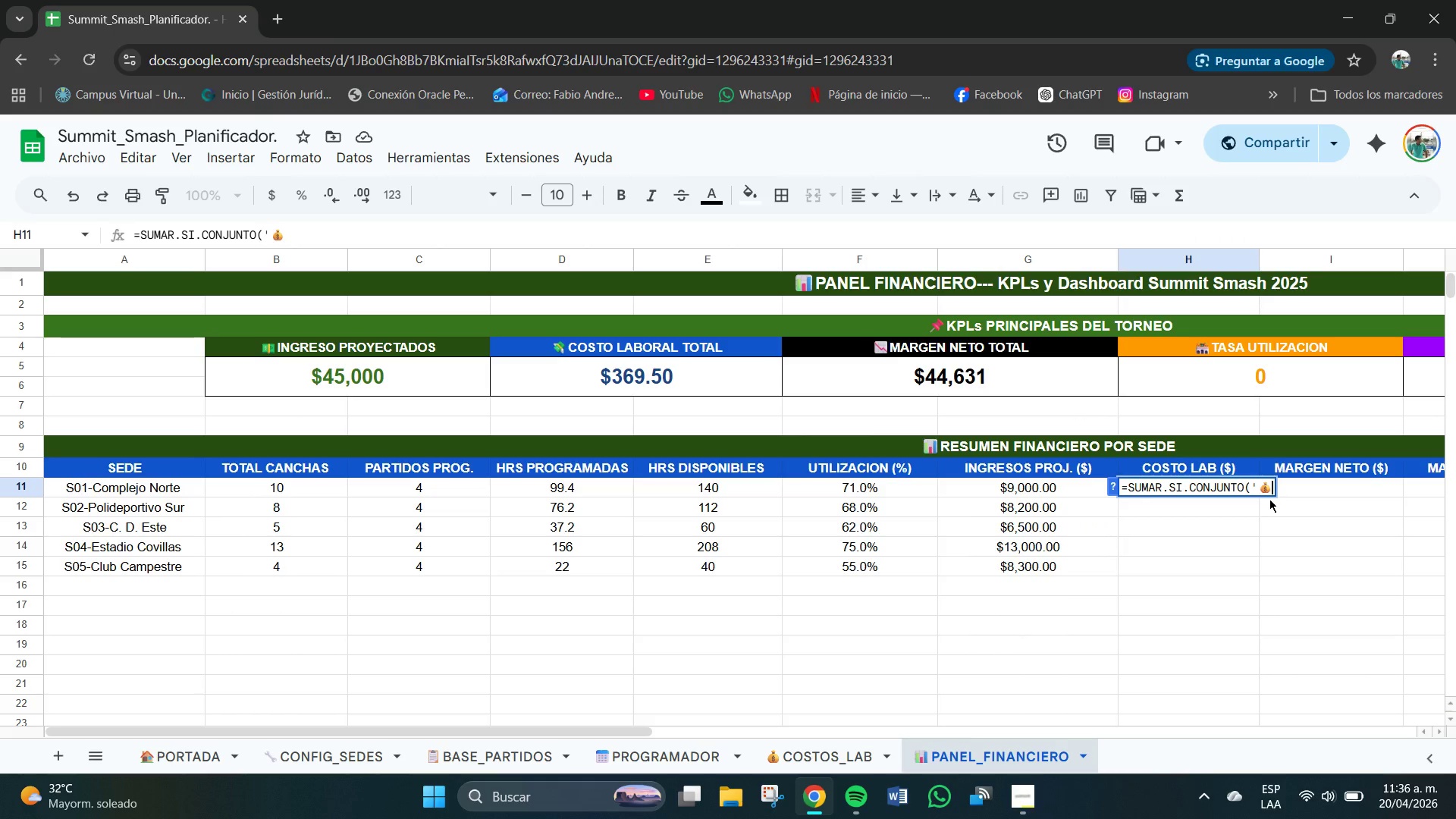 
type(COSTOS)
 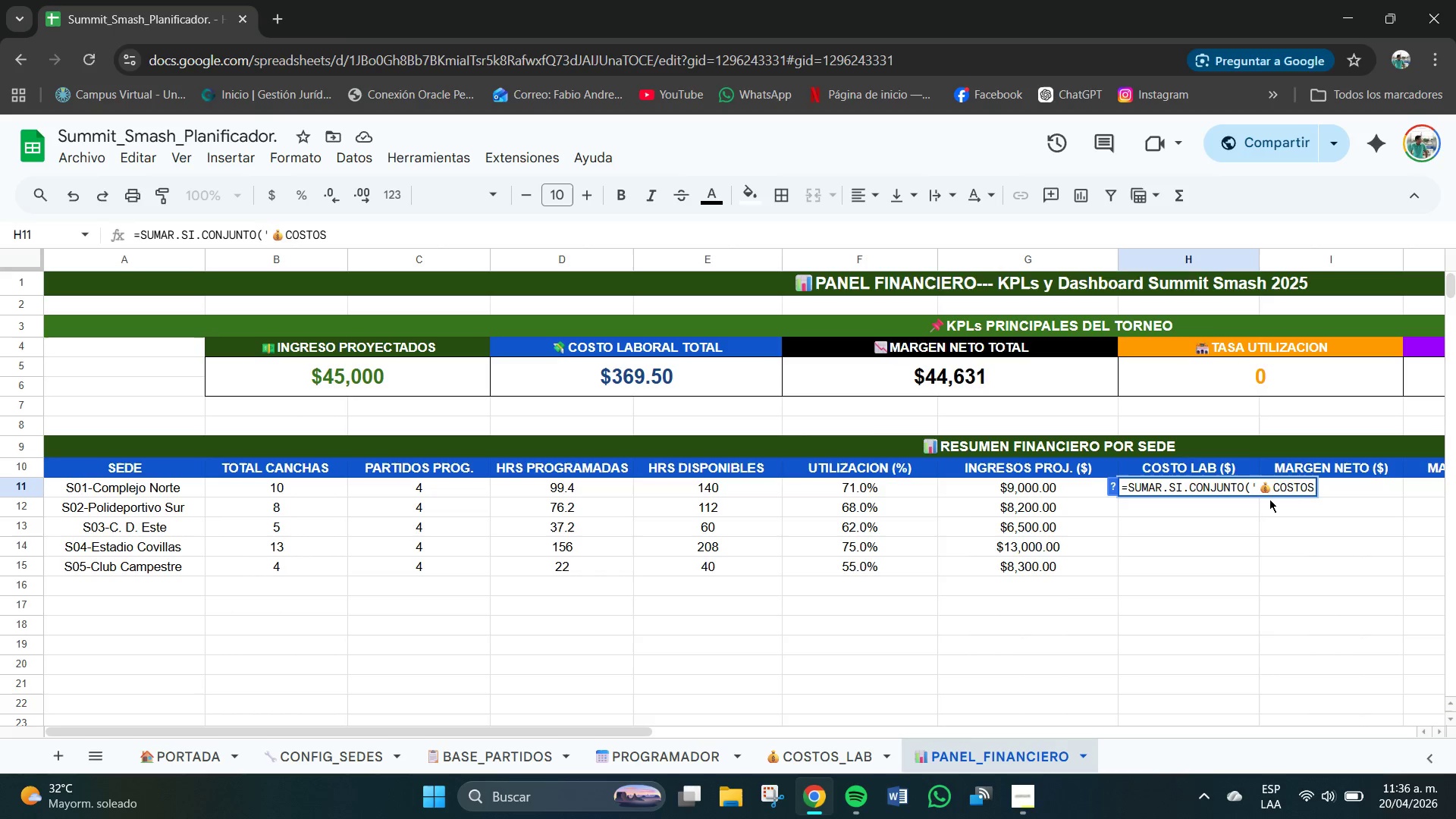 
wait(11.44)
 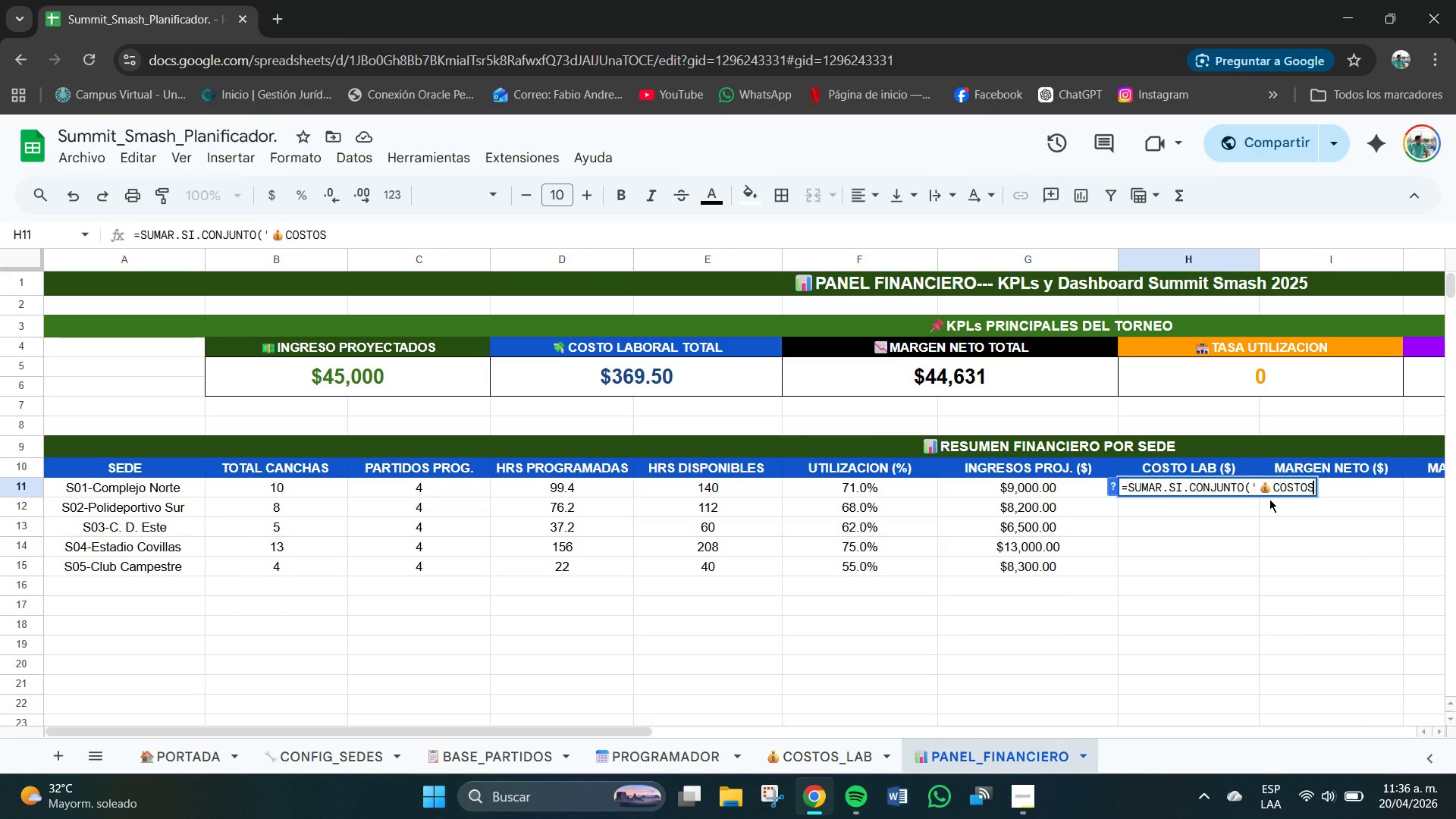 
type(_LAB[!$M$4_)
key(Backspace)
type(>$M$23)
 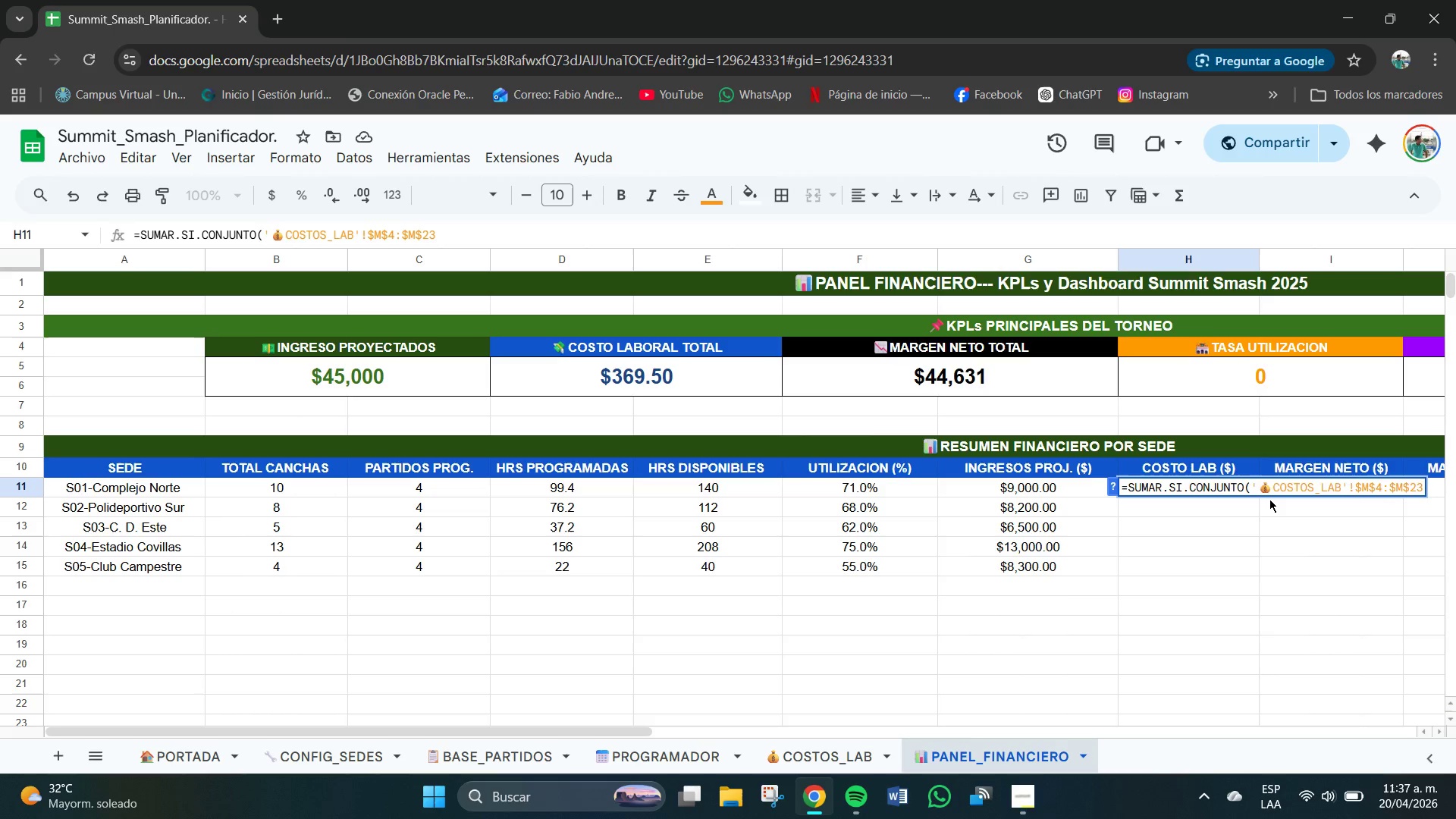 
key(Comma)
 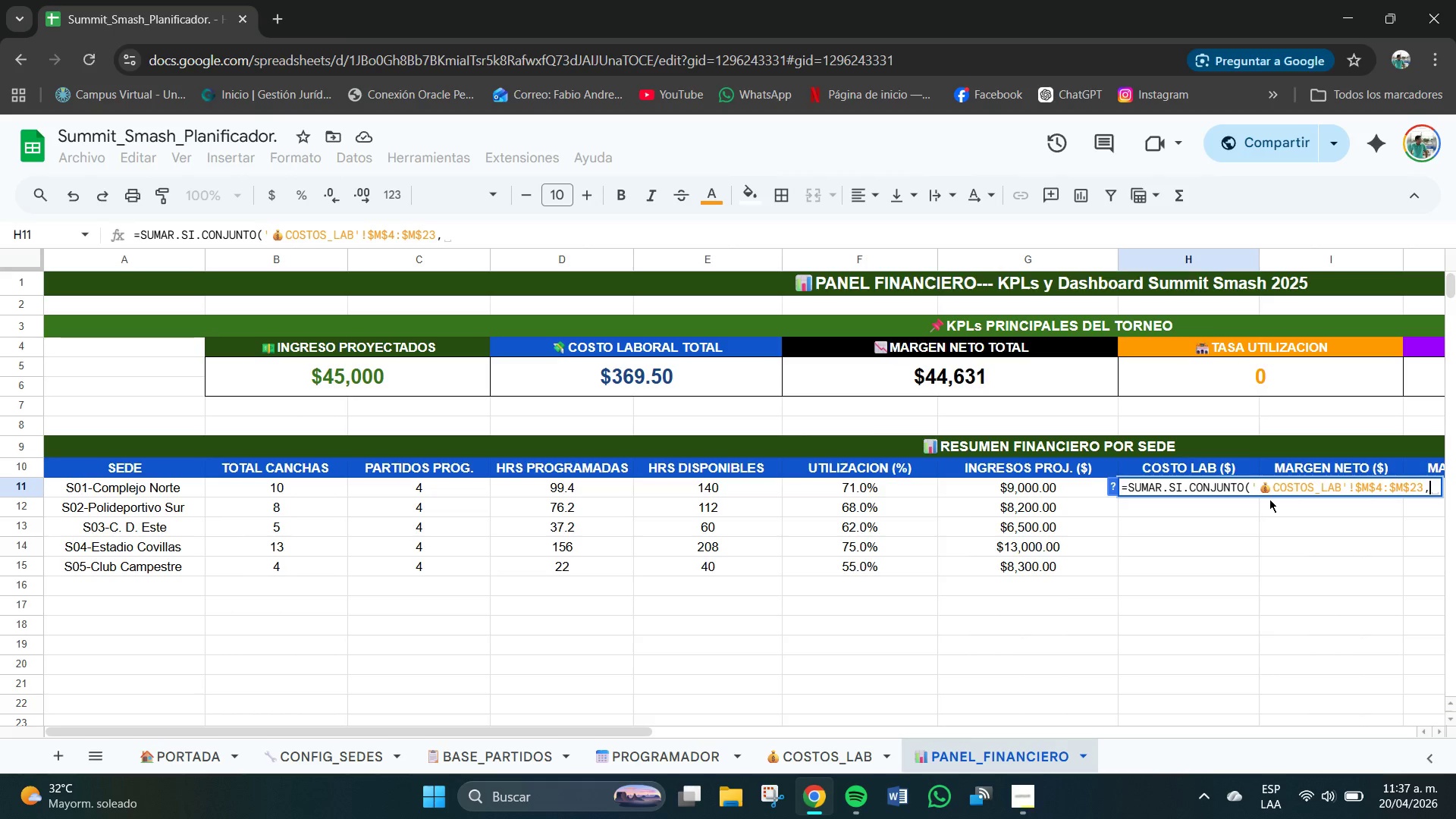 
wait(17.7)
 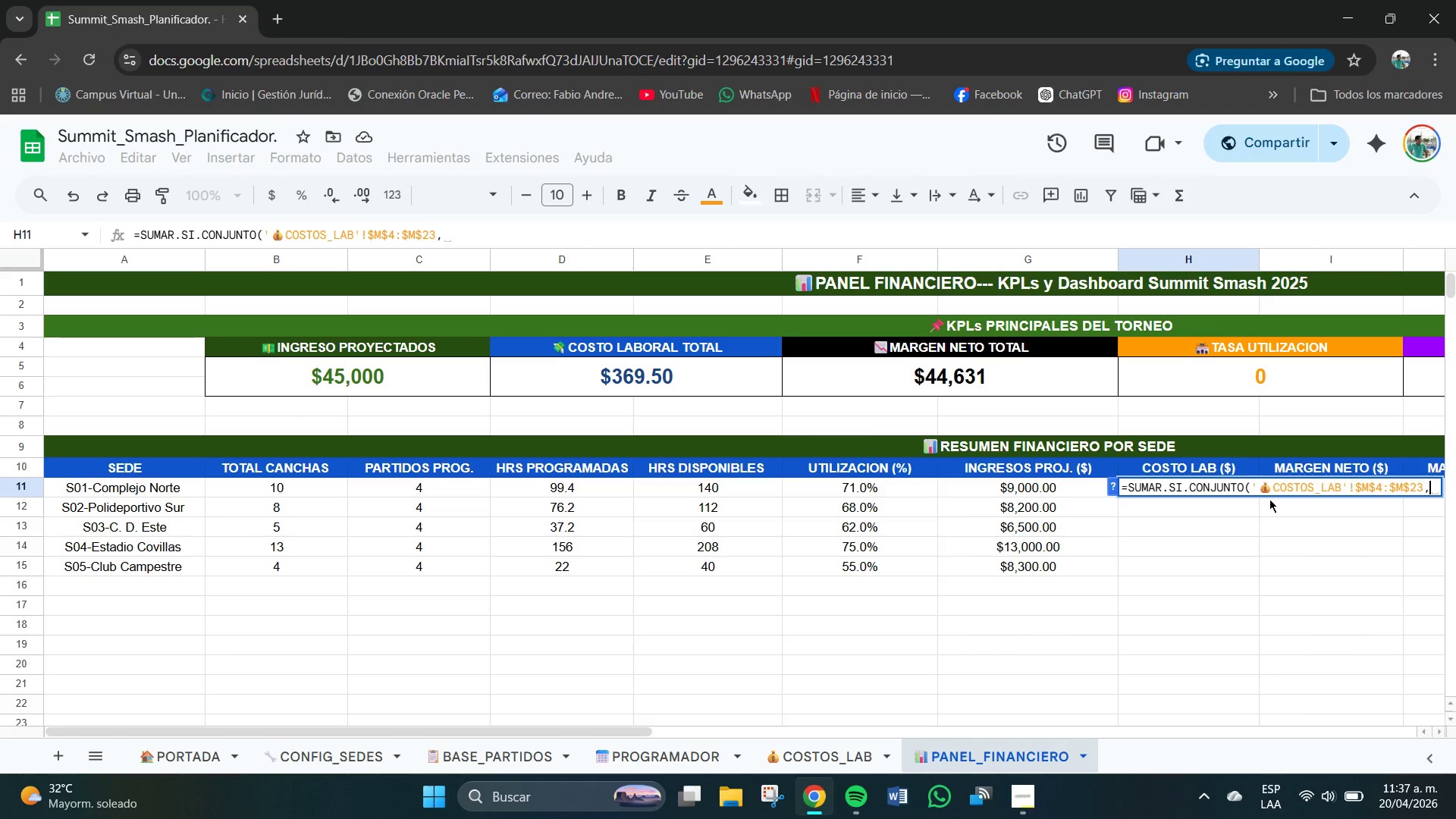 
type(])
key(Backspace)
type([COS)
key(Backspace)
key(Backspace)
key(Backspace)
 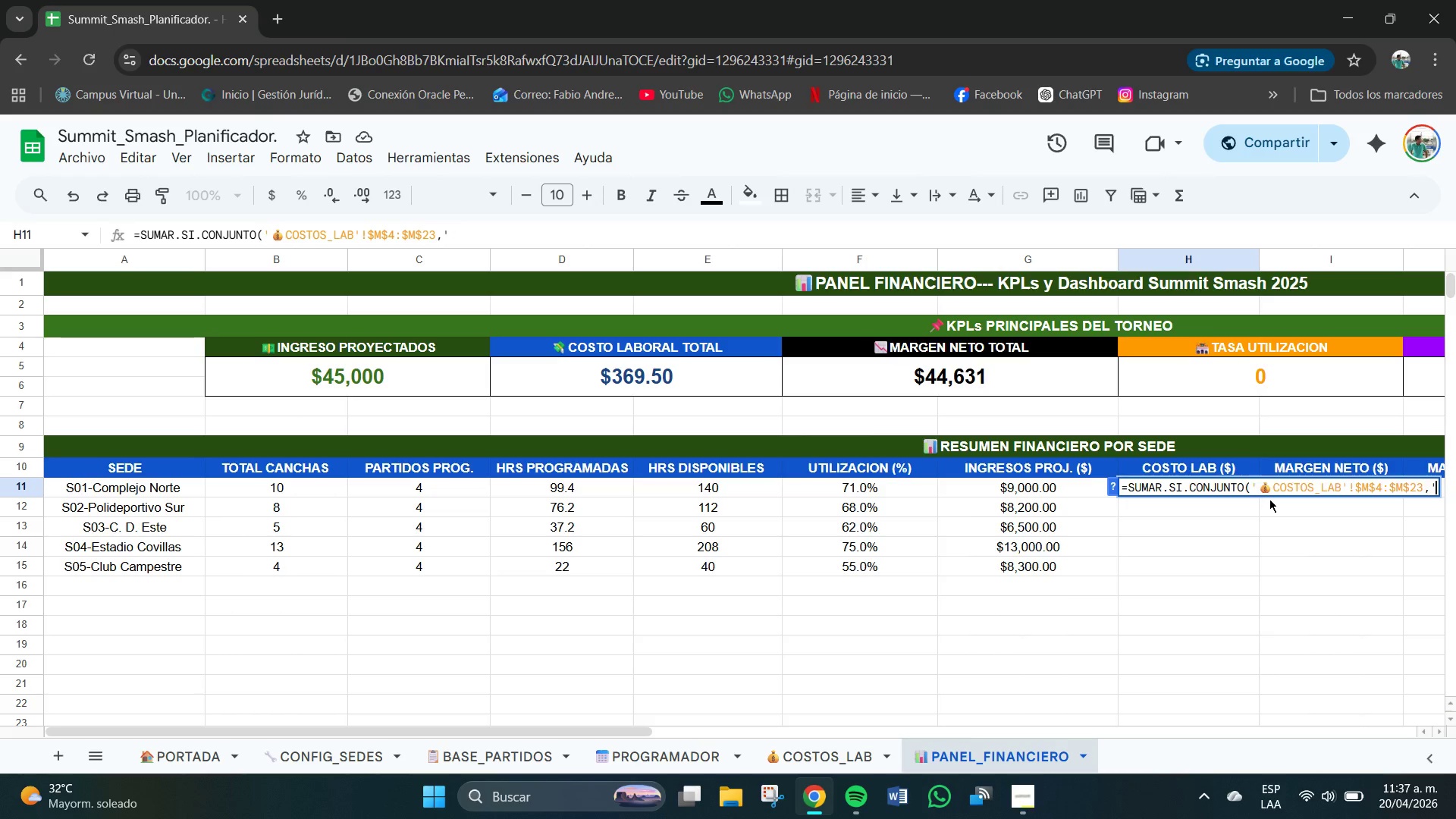 
key(Meta+MetaLeft)
 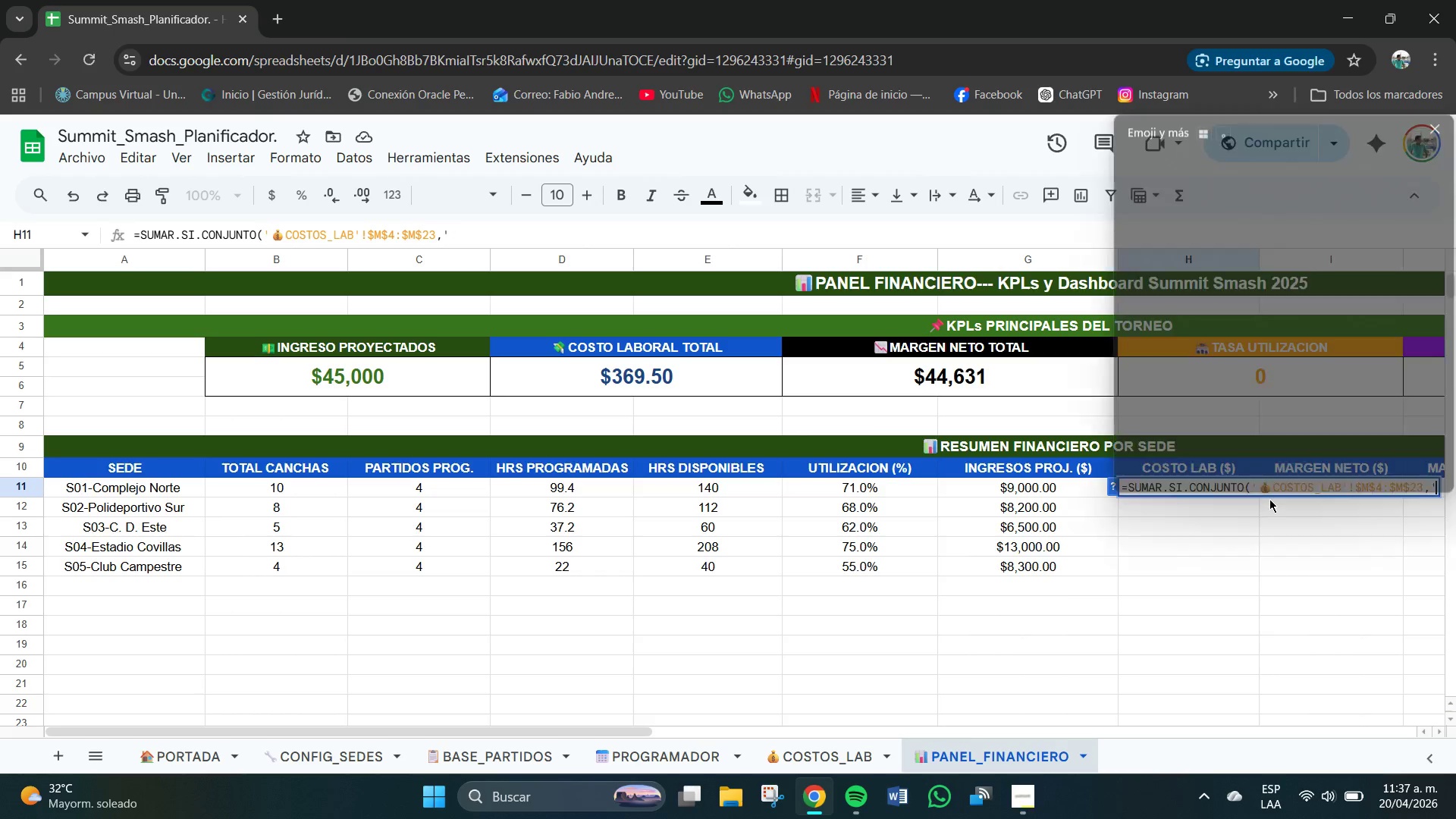 
key(Meta+V)
 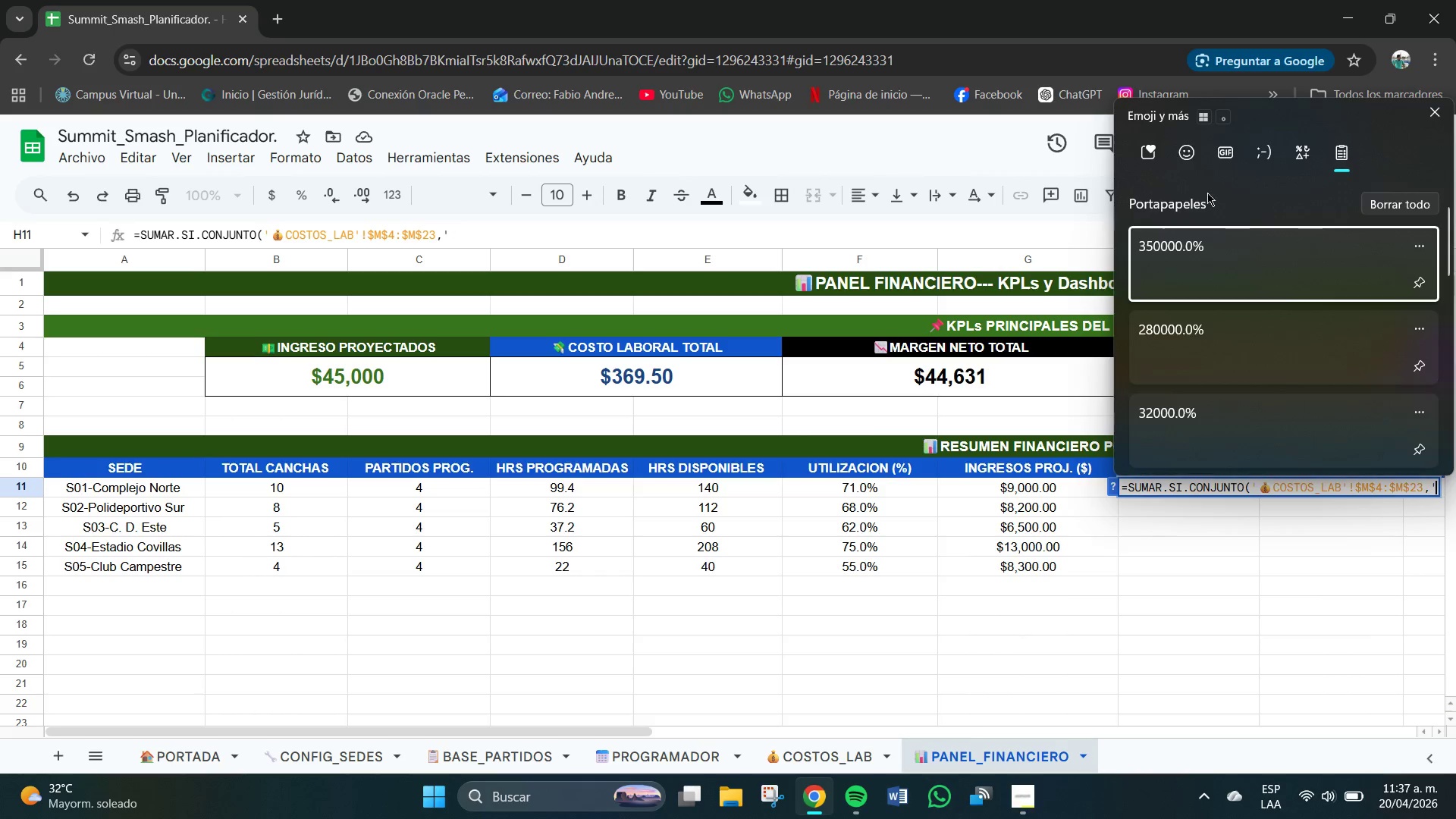 
left_click([1182, 152])
 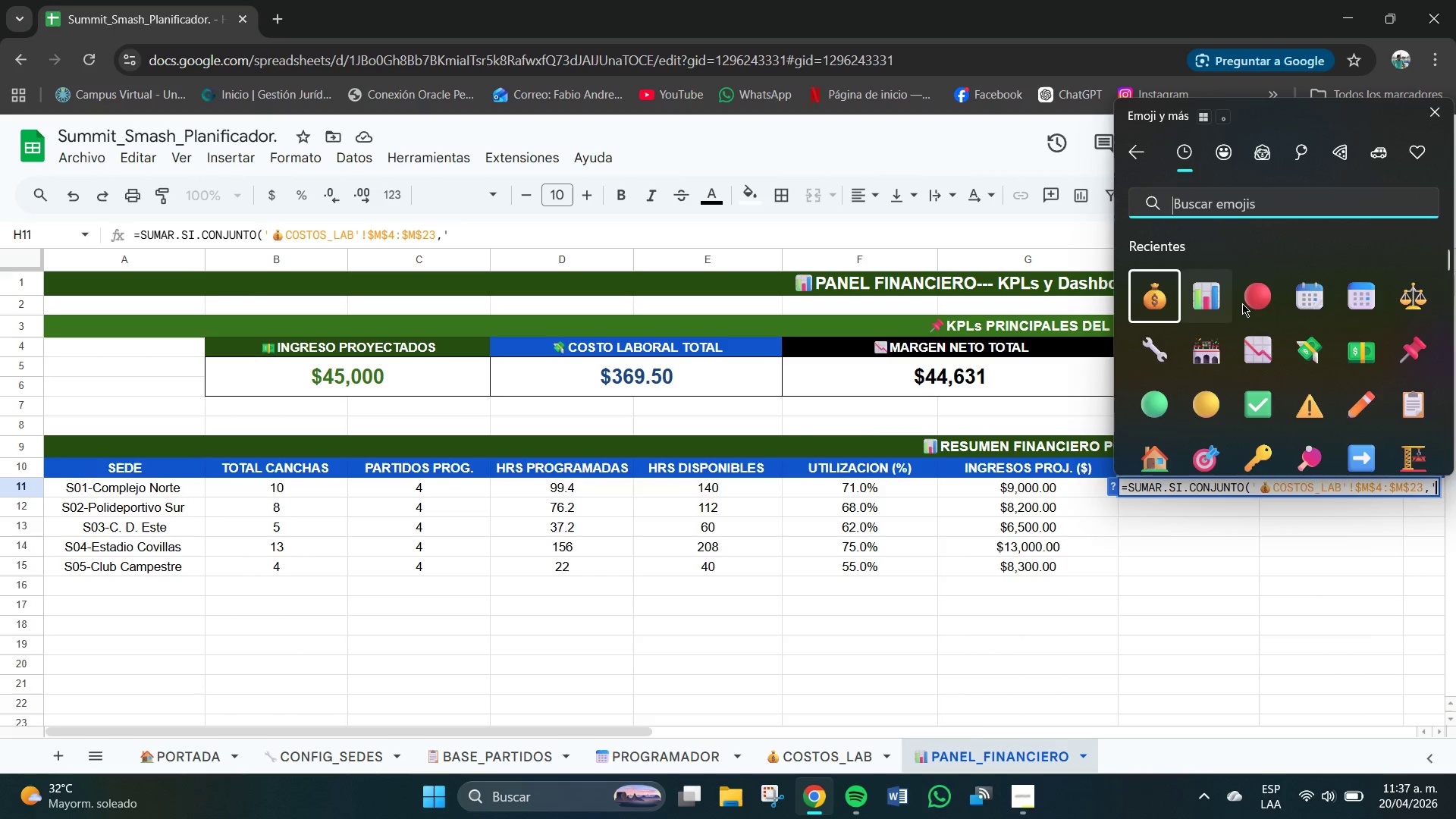 
left_click([1163, 297])
 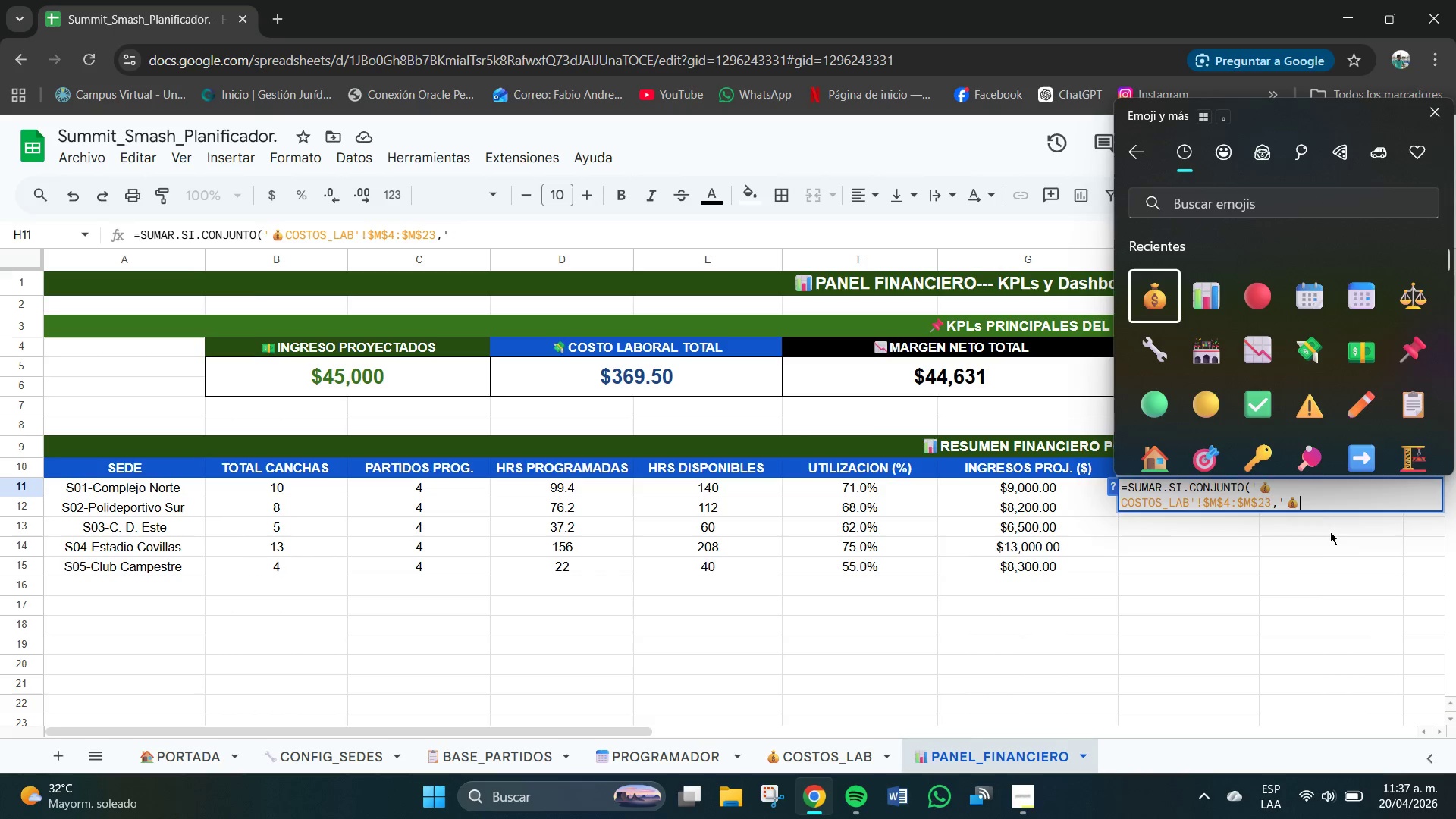 
left_click([1313, 509])
 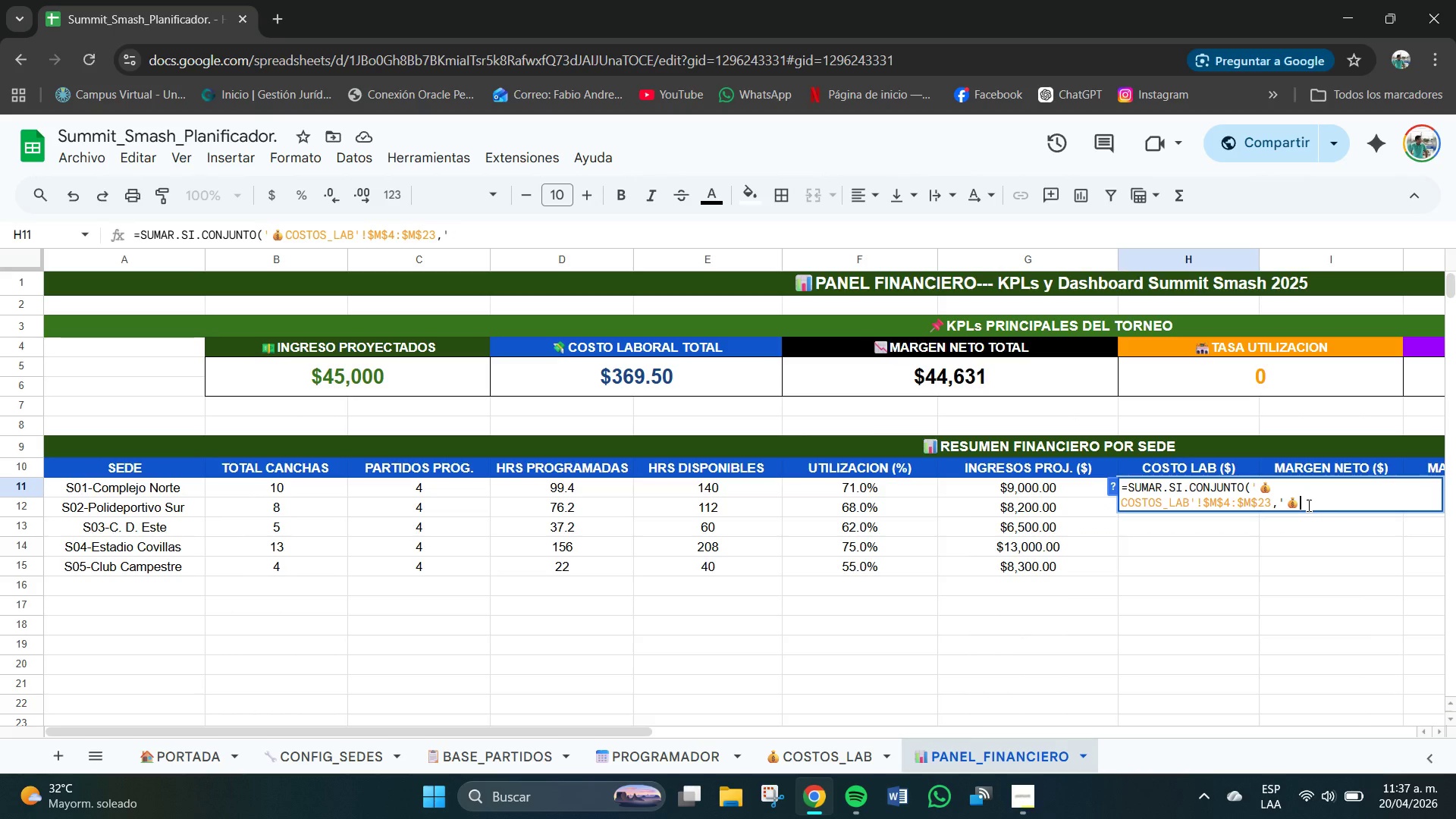 
type(COTOS)
key(Backspace)
key(Backspace)
key(Backspace)
type(STOS_LAB[!$C$4>$C#)
key(Backspace)
type($23,@+0)
key(Backspace)
type(S01)
 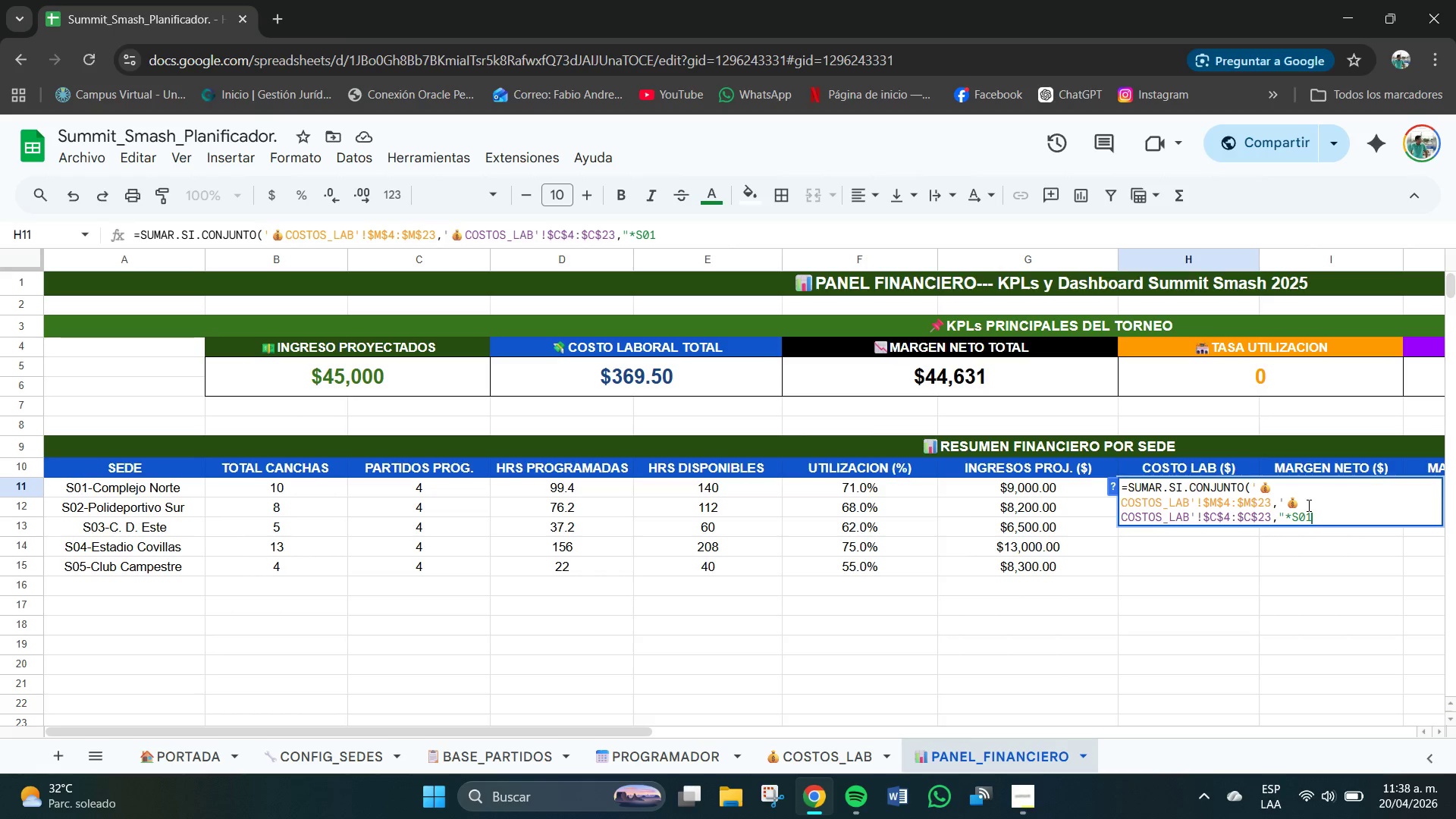 
hold_key(key=ShiftRight, duration=2.2)
 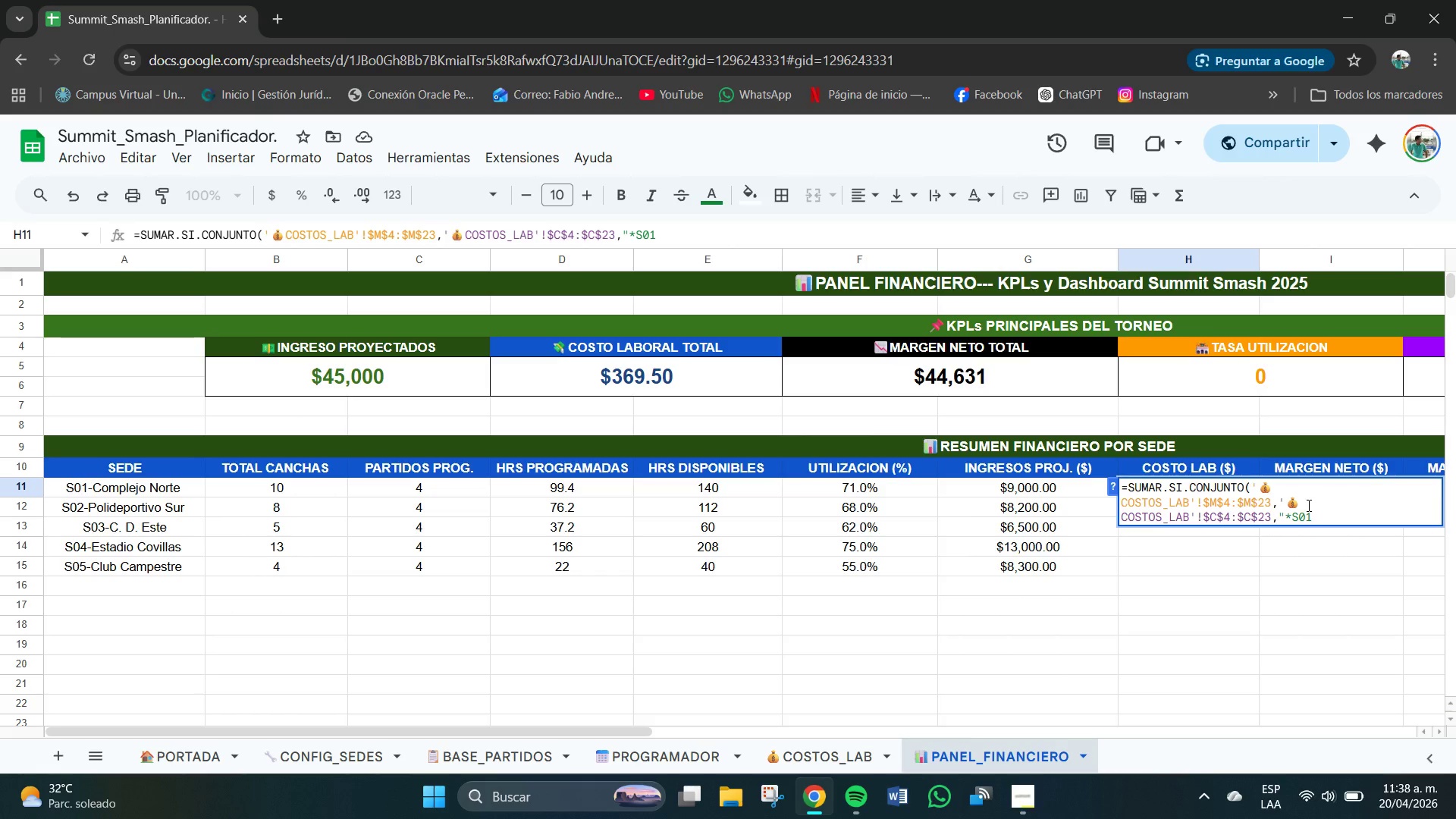 
type(+!)
key(Backspace)
type(@()
 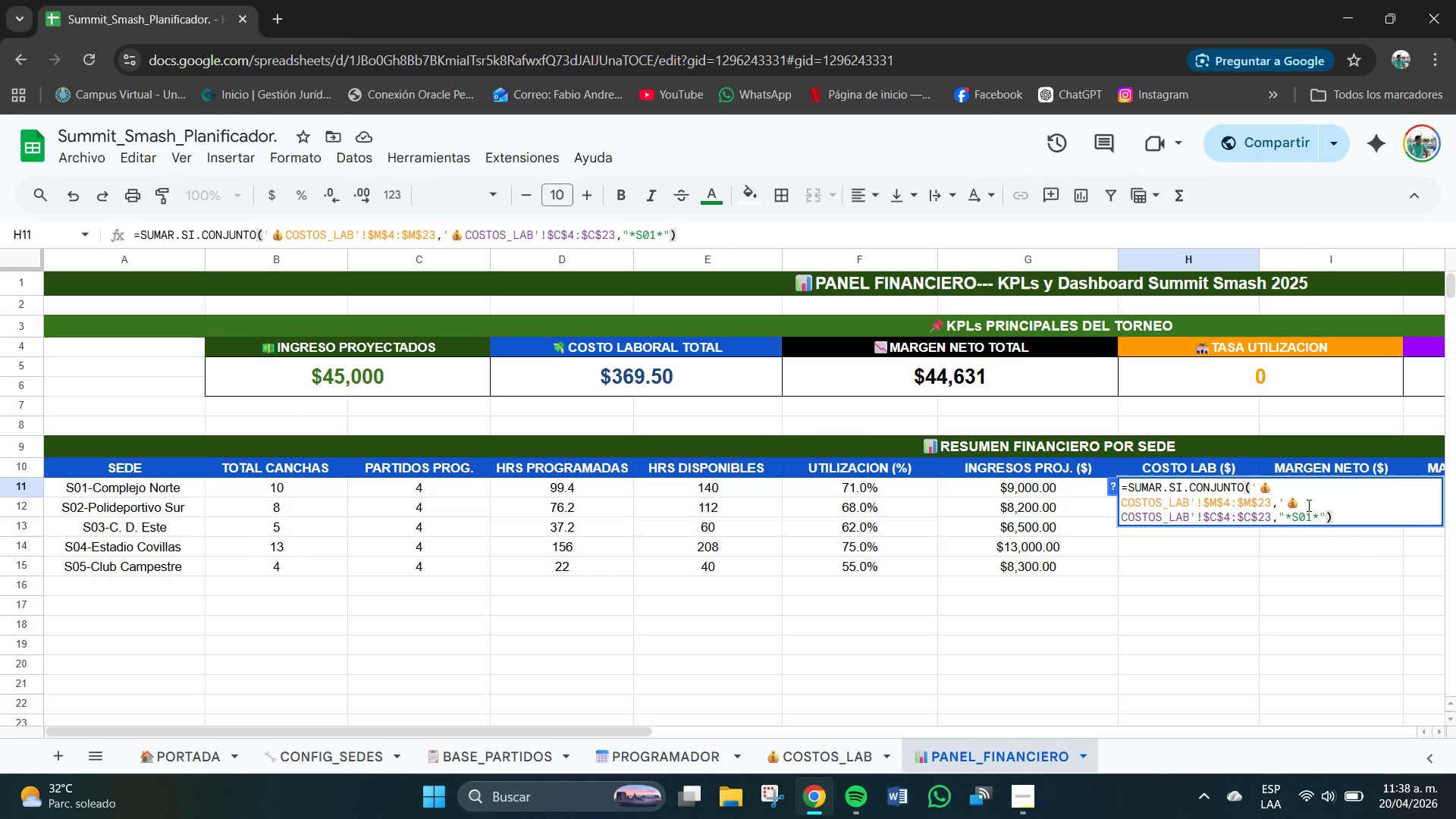 
key(Enter)
 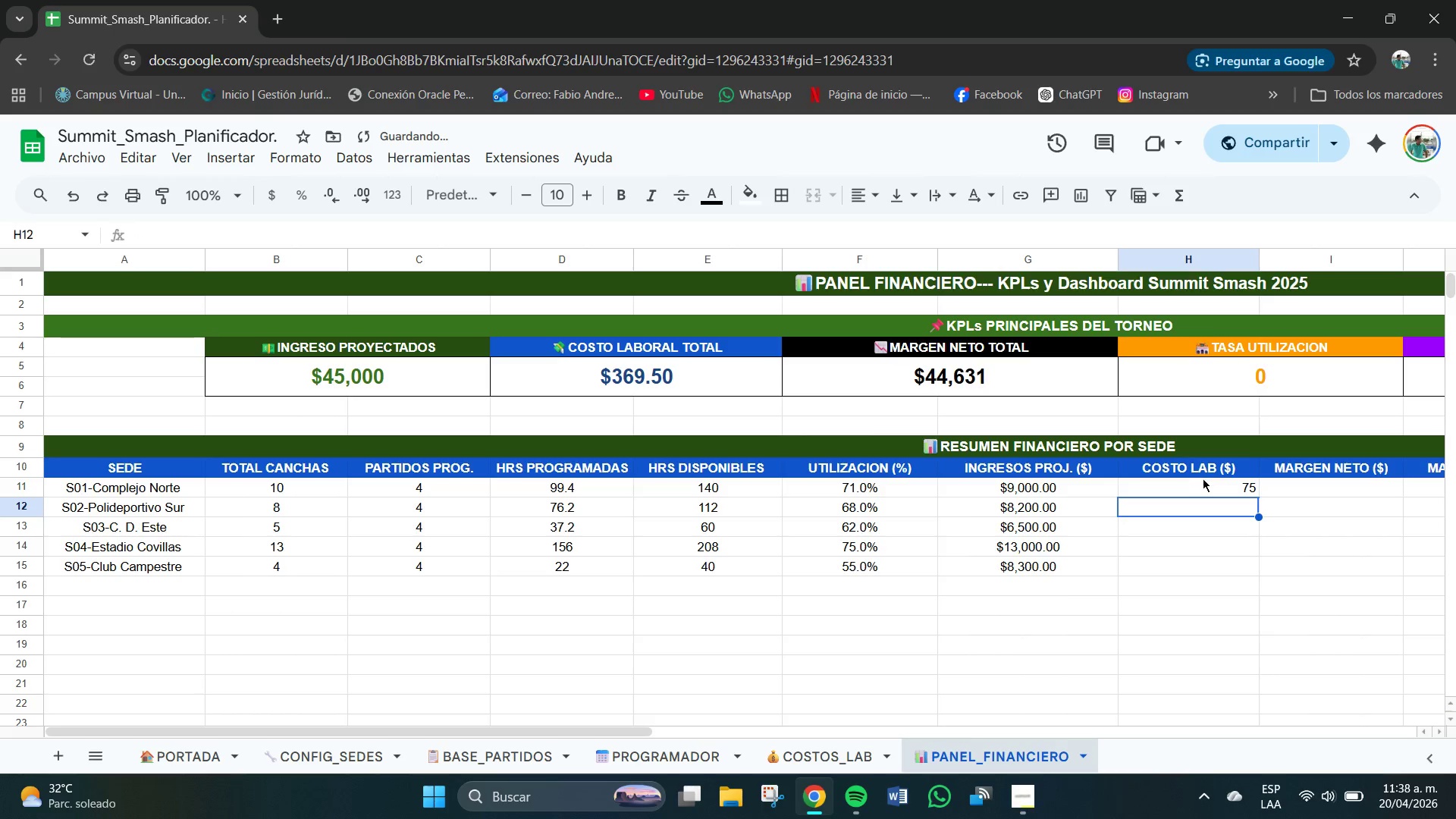 
left_click([1212, 485])
 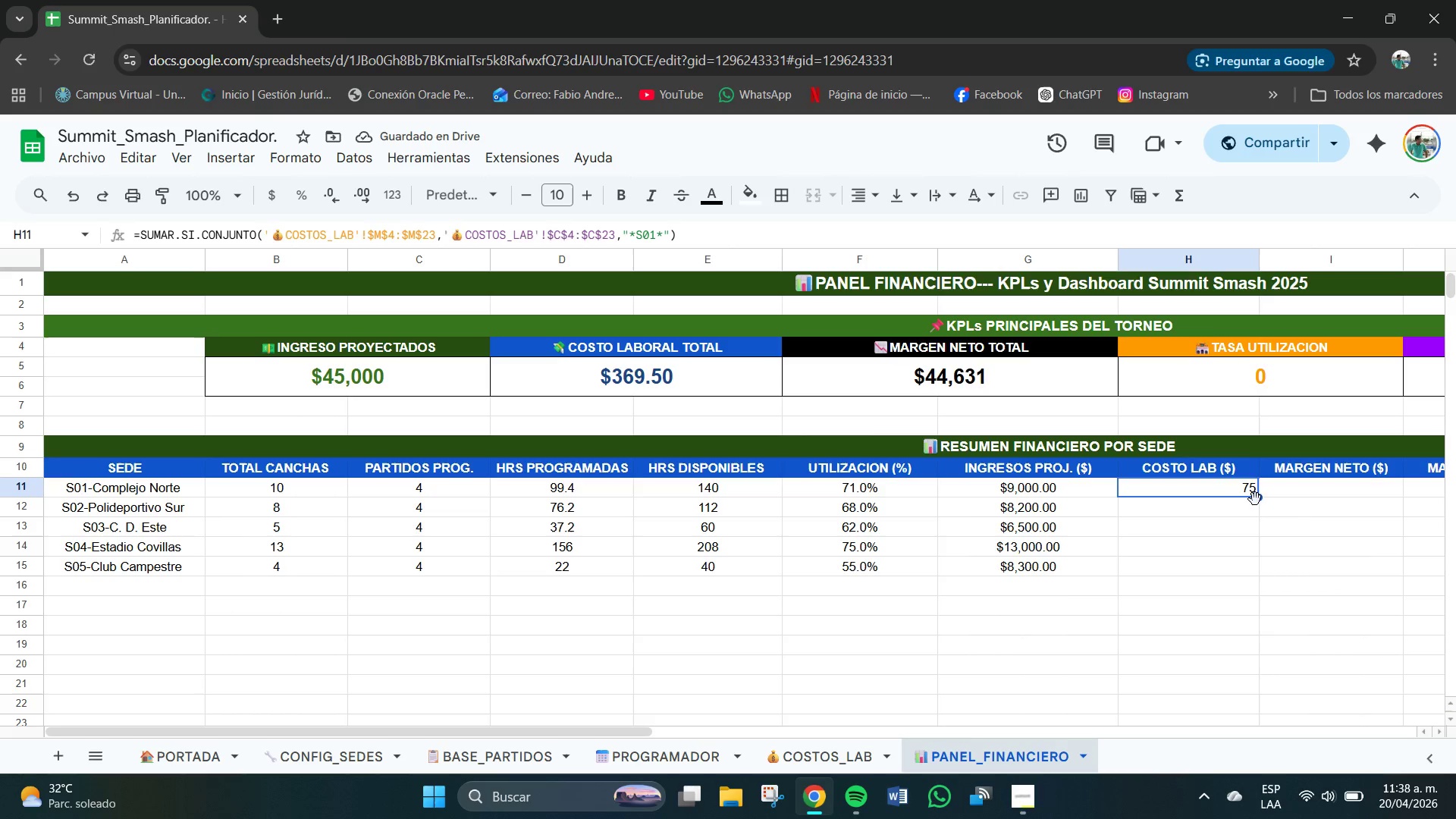 
left_click_drag(start_coordinate=[1260, 499], to_coordinate=[1260, 525])
 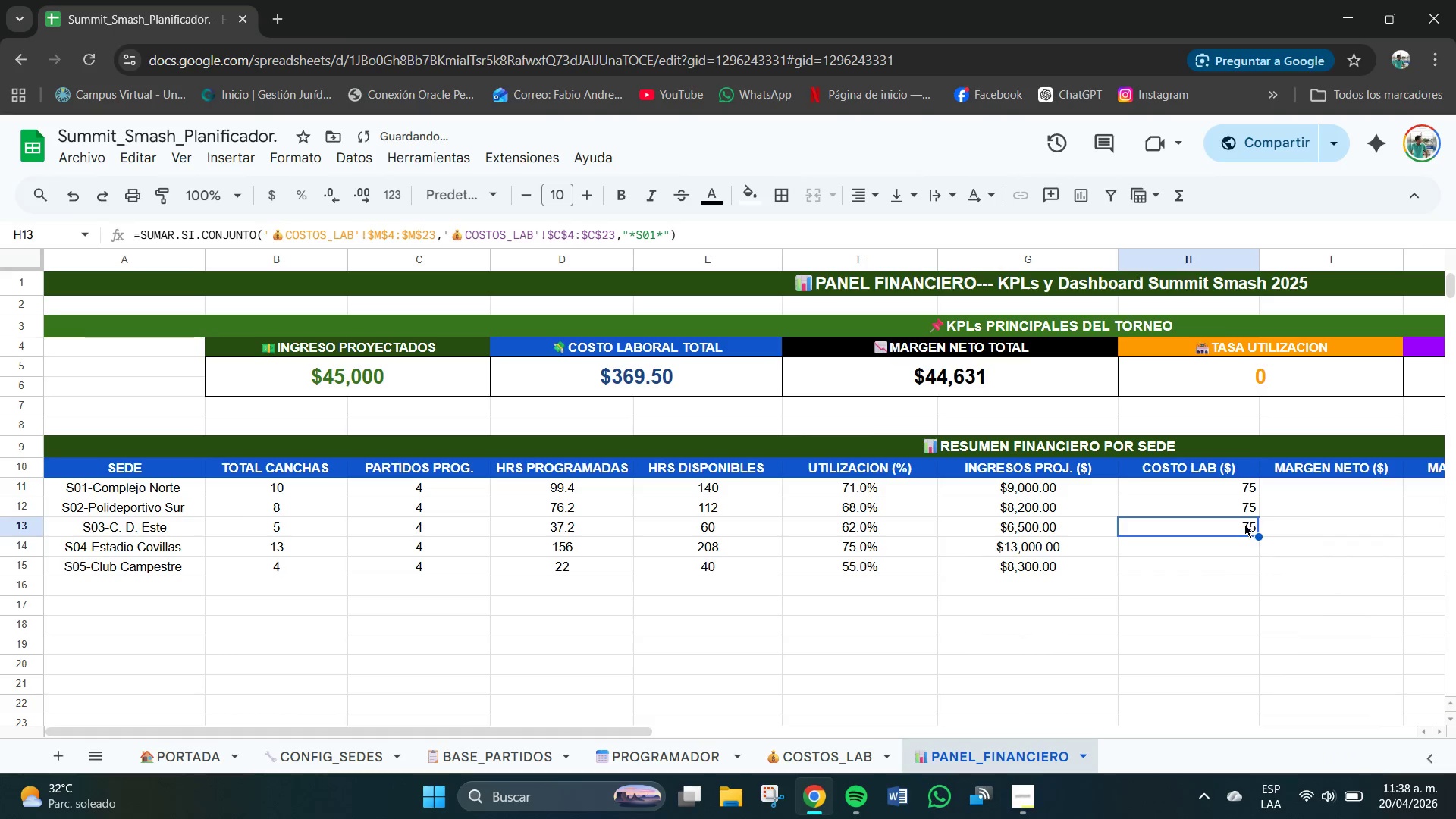 
key(Backspace)
 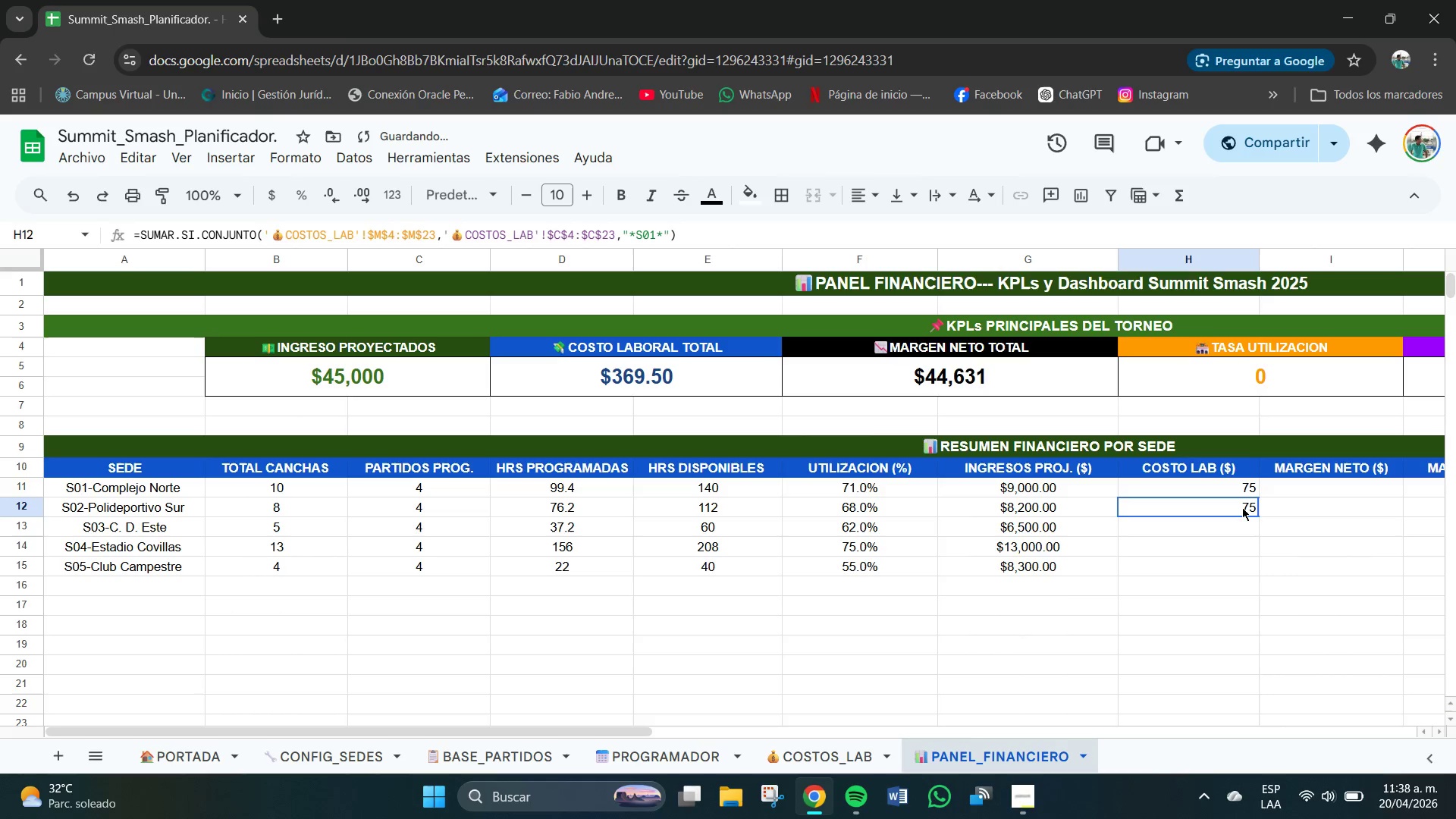 
key(Backspace)
 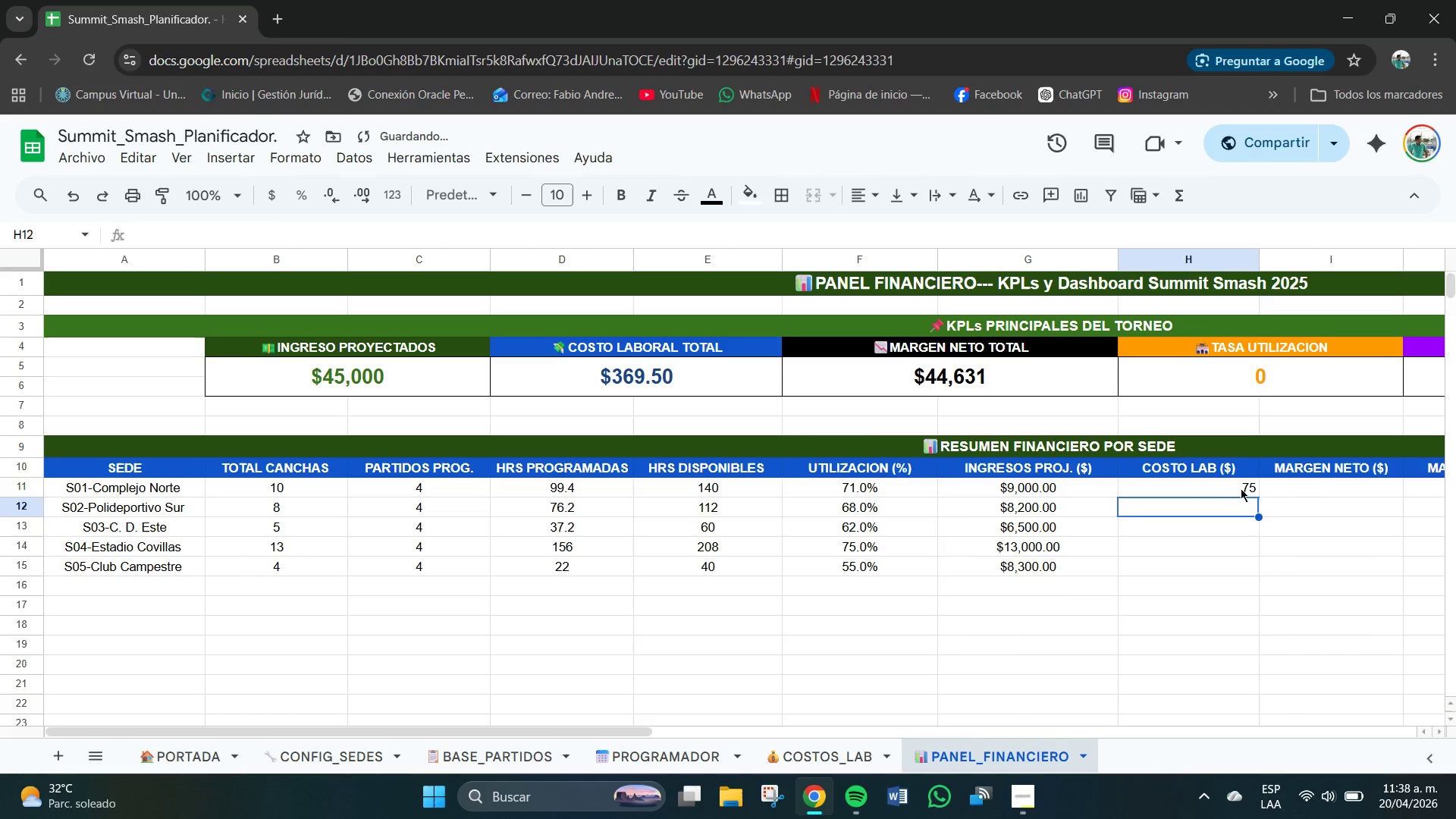 
left_click([1240, 486])
 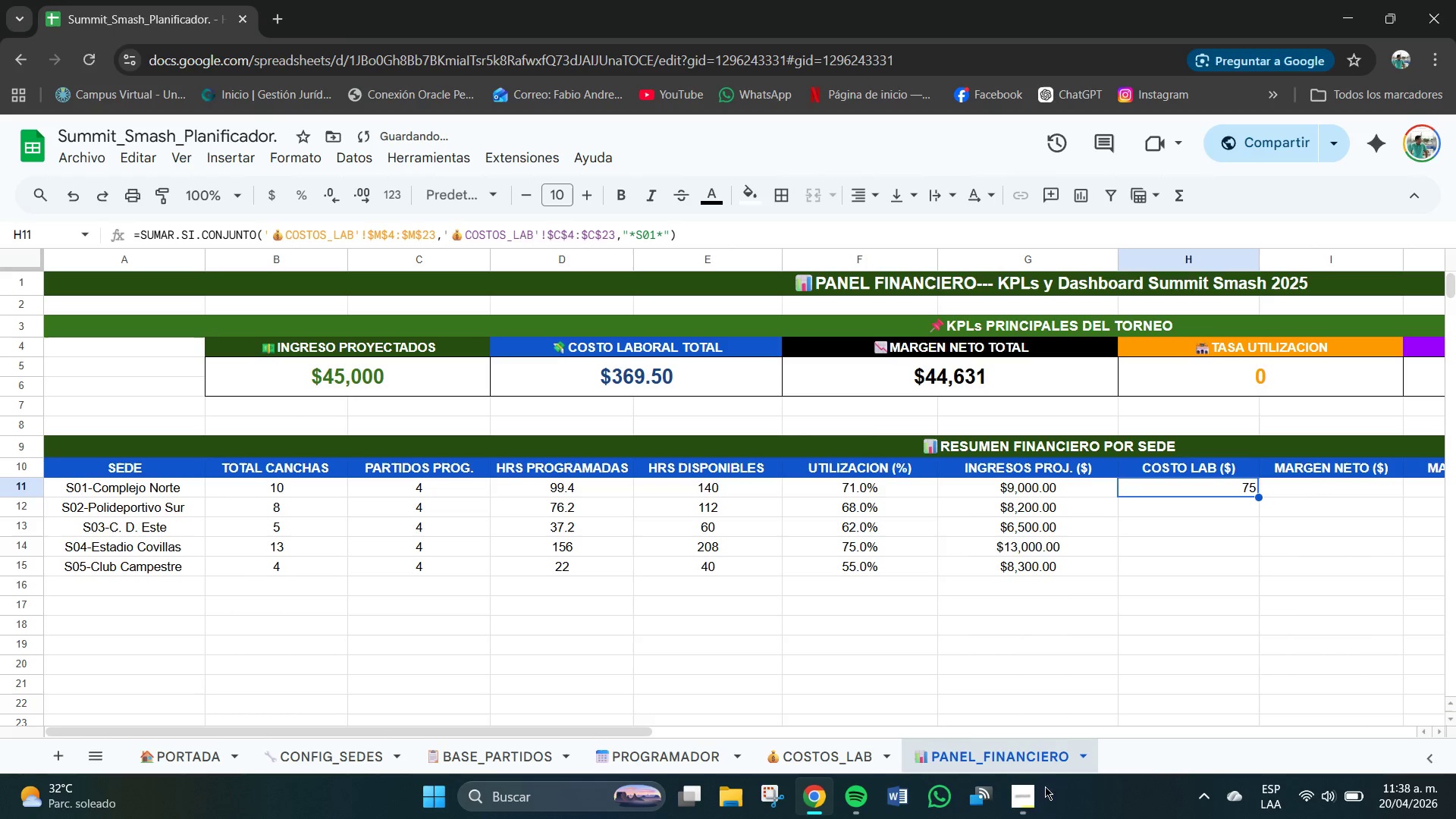 
left_click([1011, 803])